 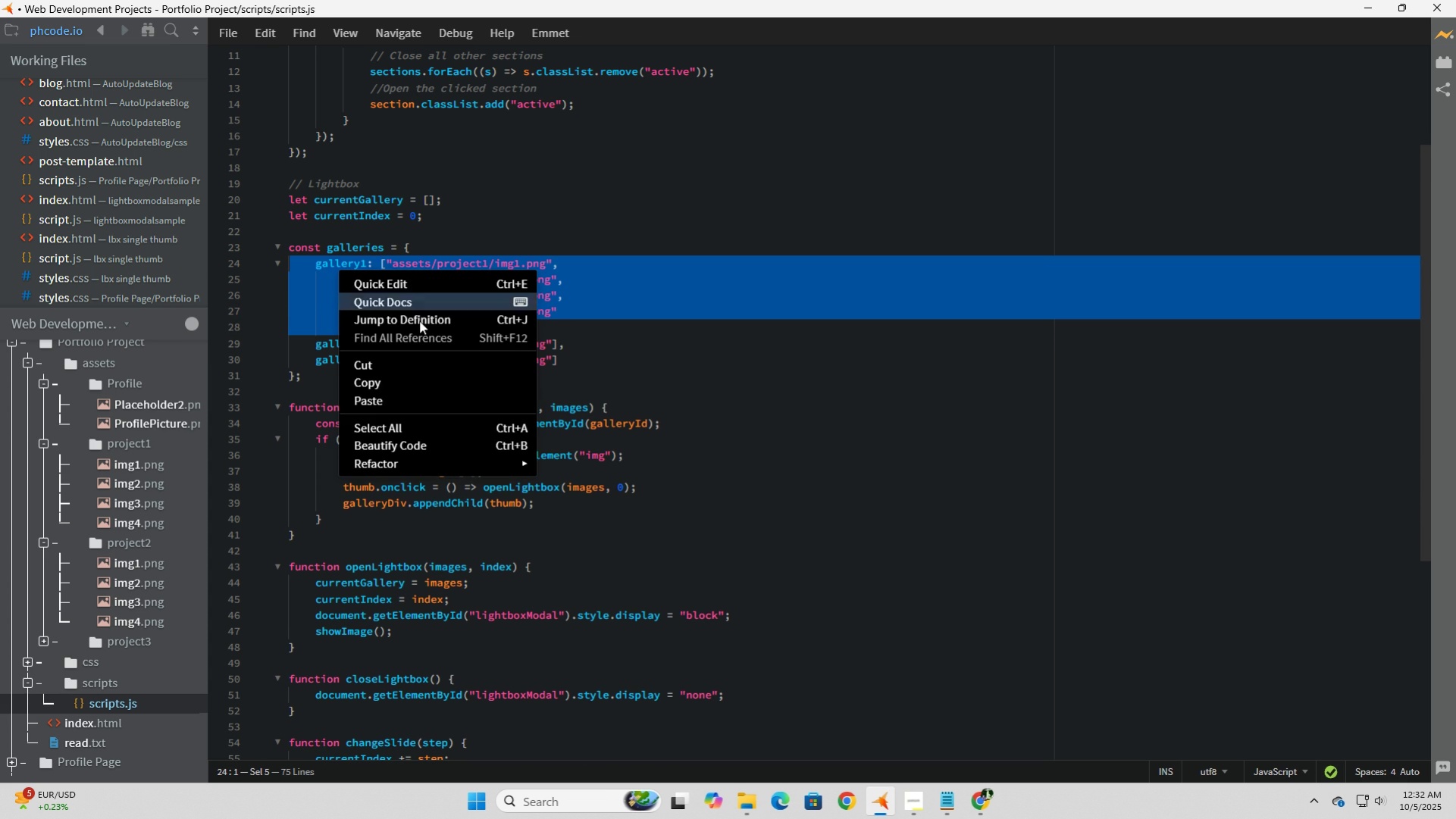 
left_click([438, 450])
 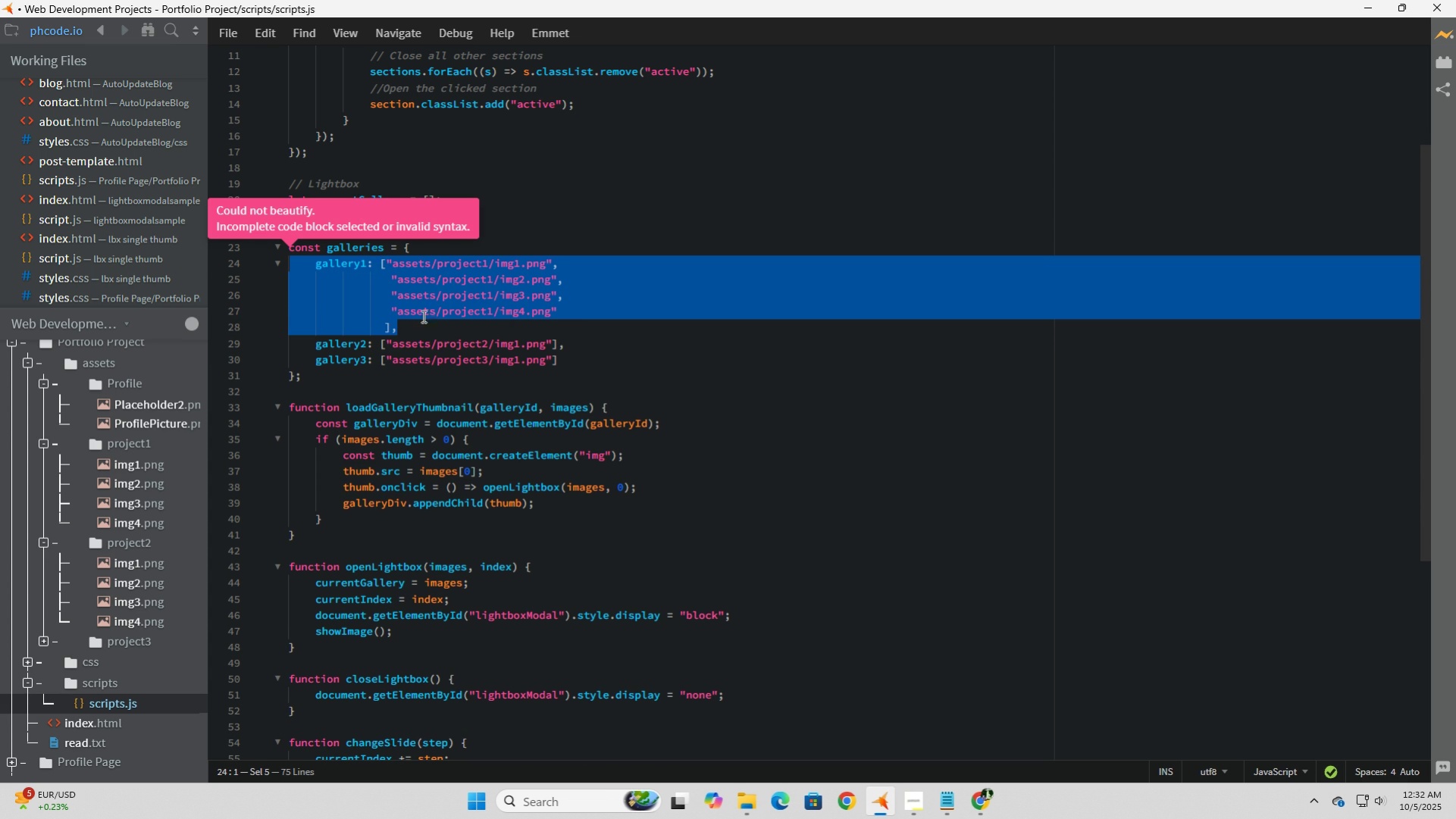 
left_click([431, 331])
 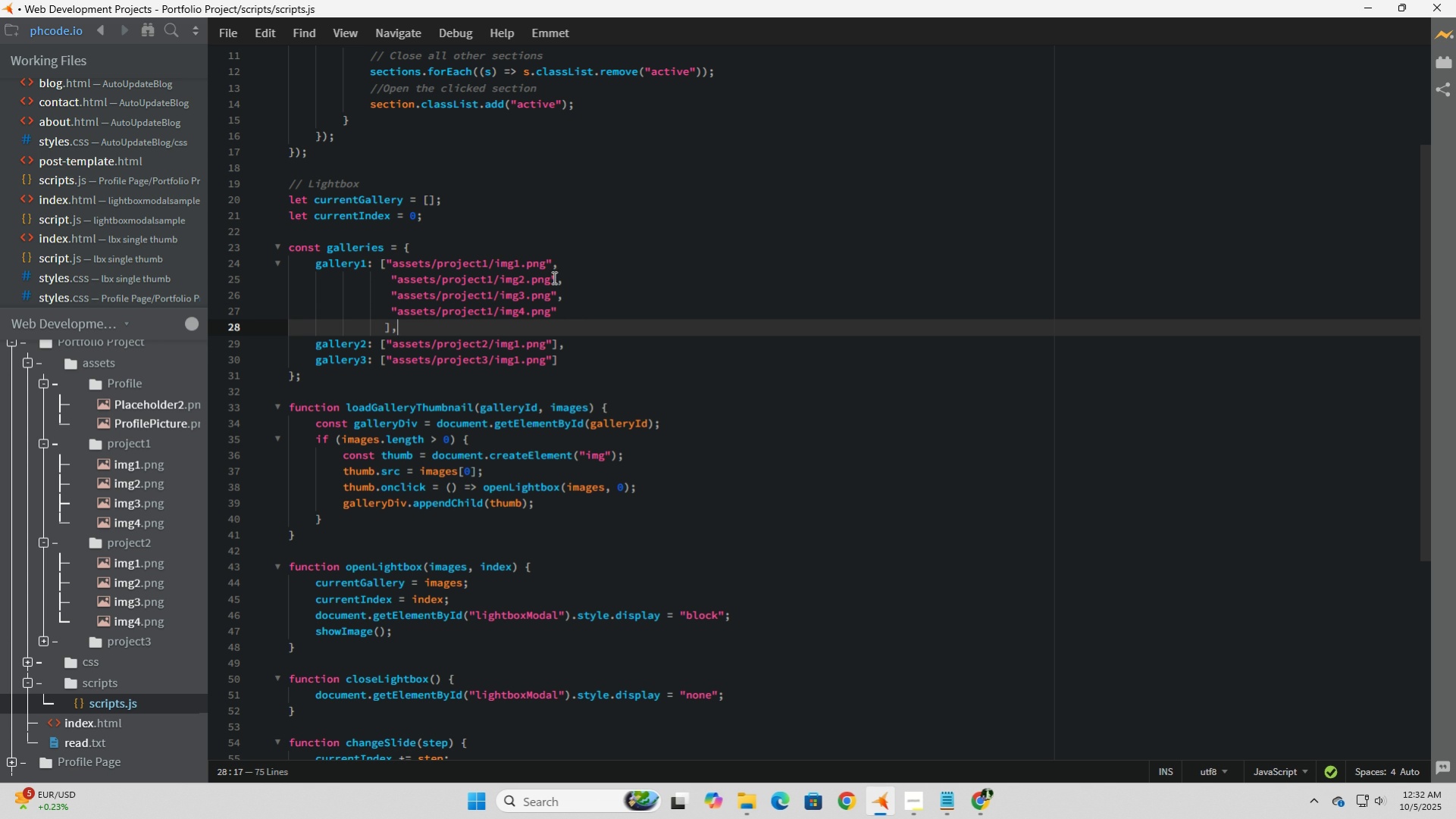 
wait(14.67)
 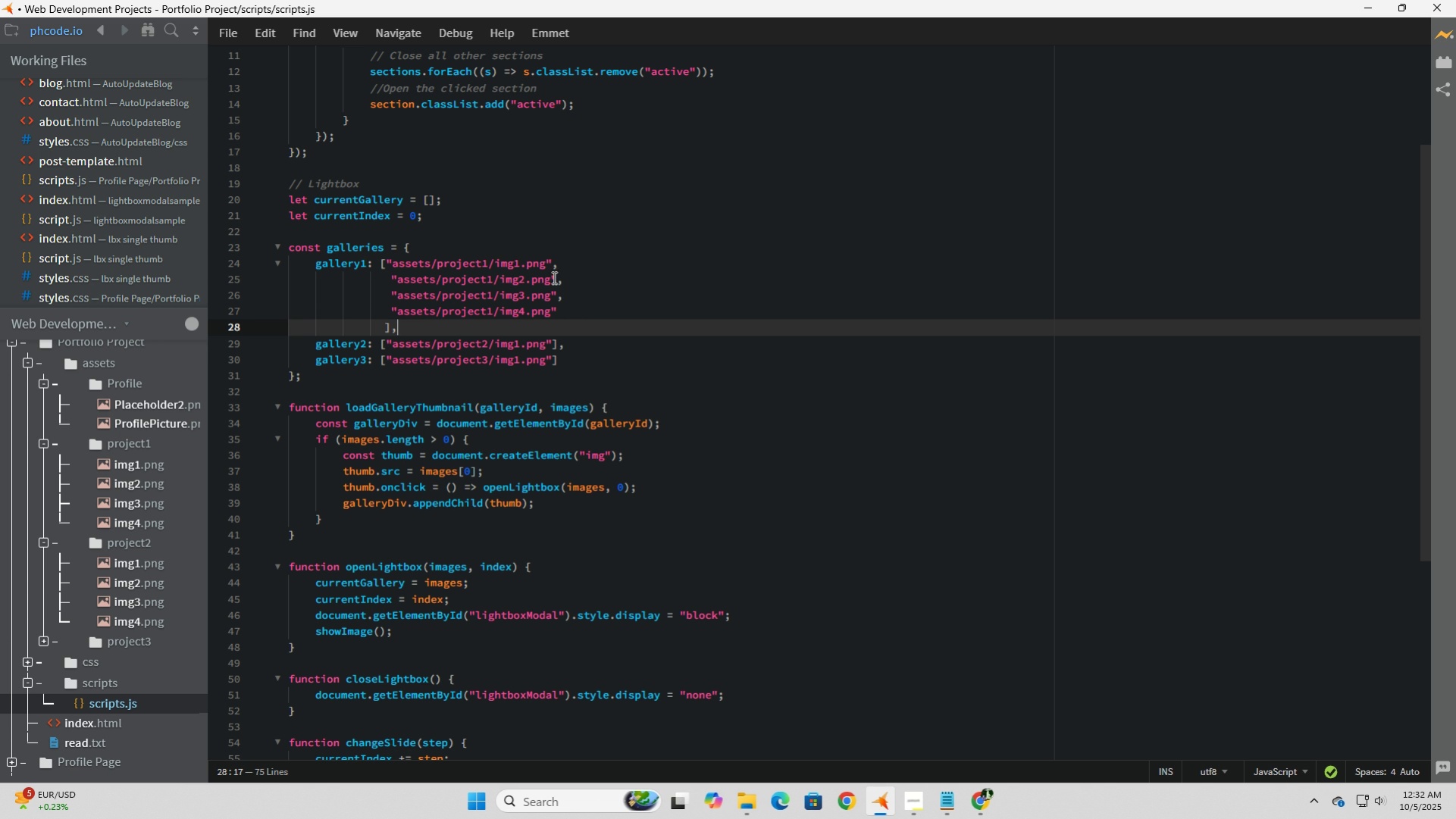 
left_click([464, 332])
 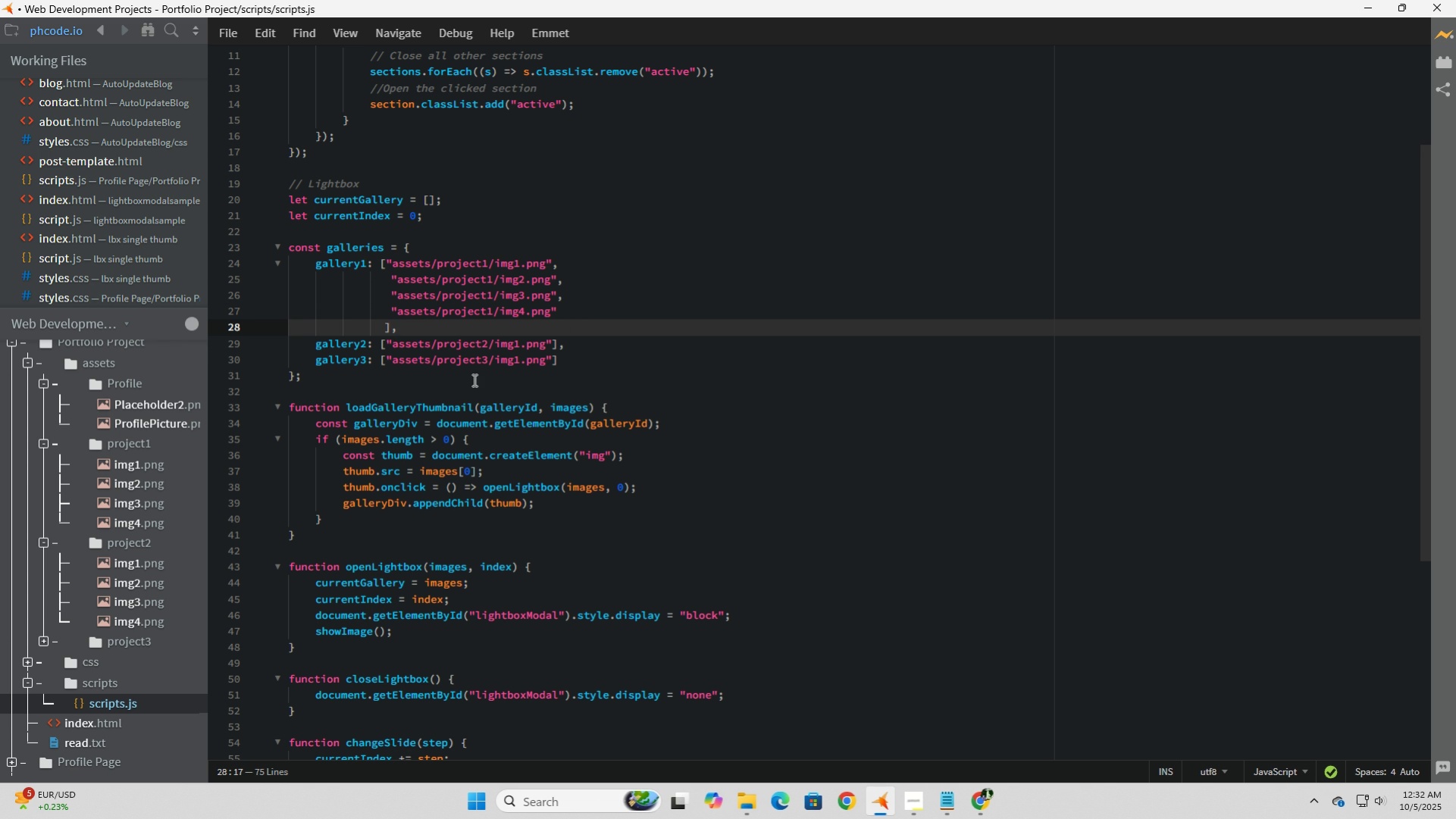 
left_click([473, 380])
 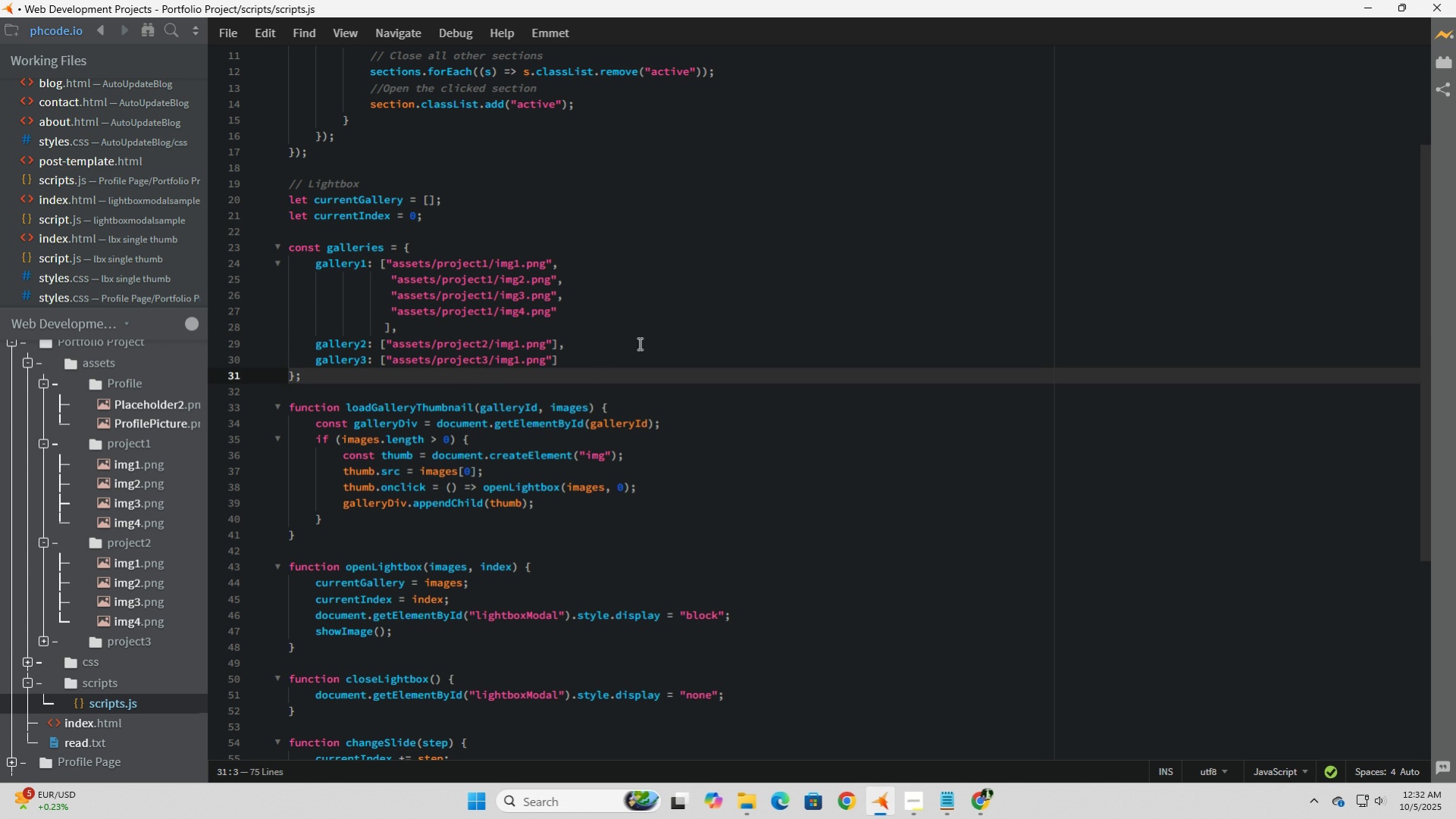 
left_click([642, 340])